 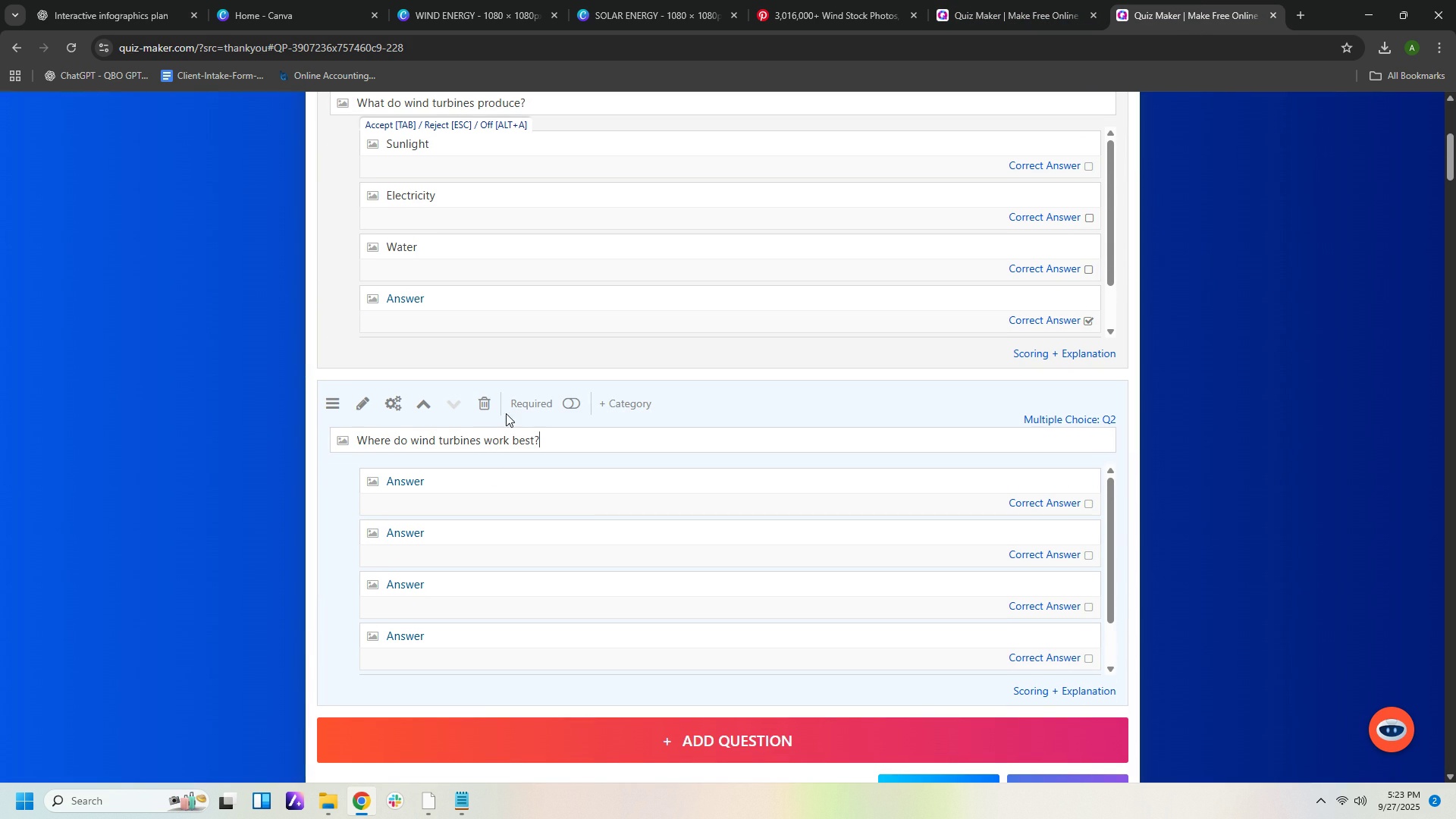 
left_click([137, 9])
 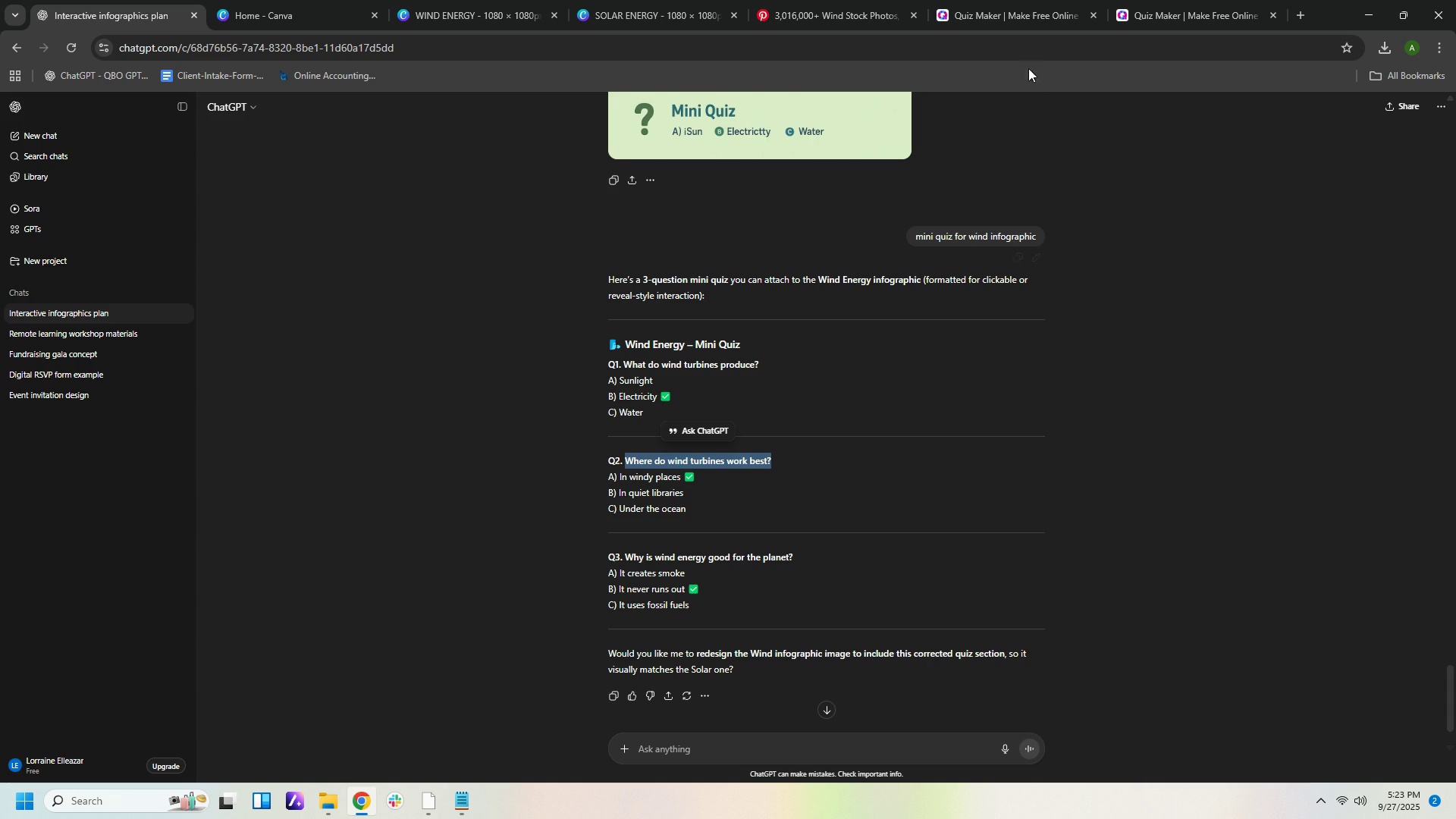 
left_click([1175, 11])
 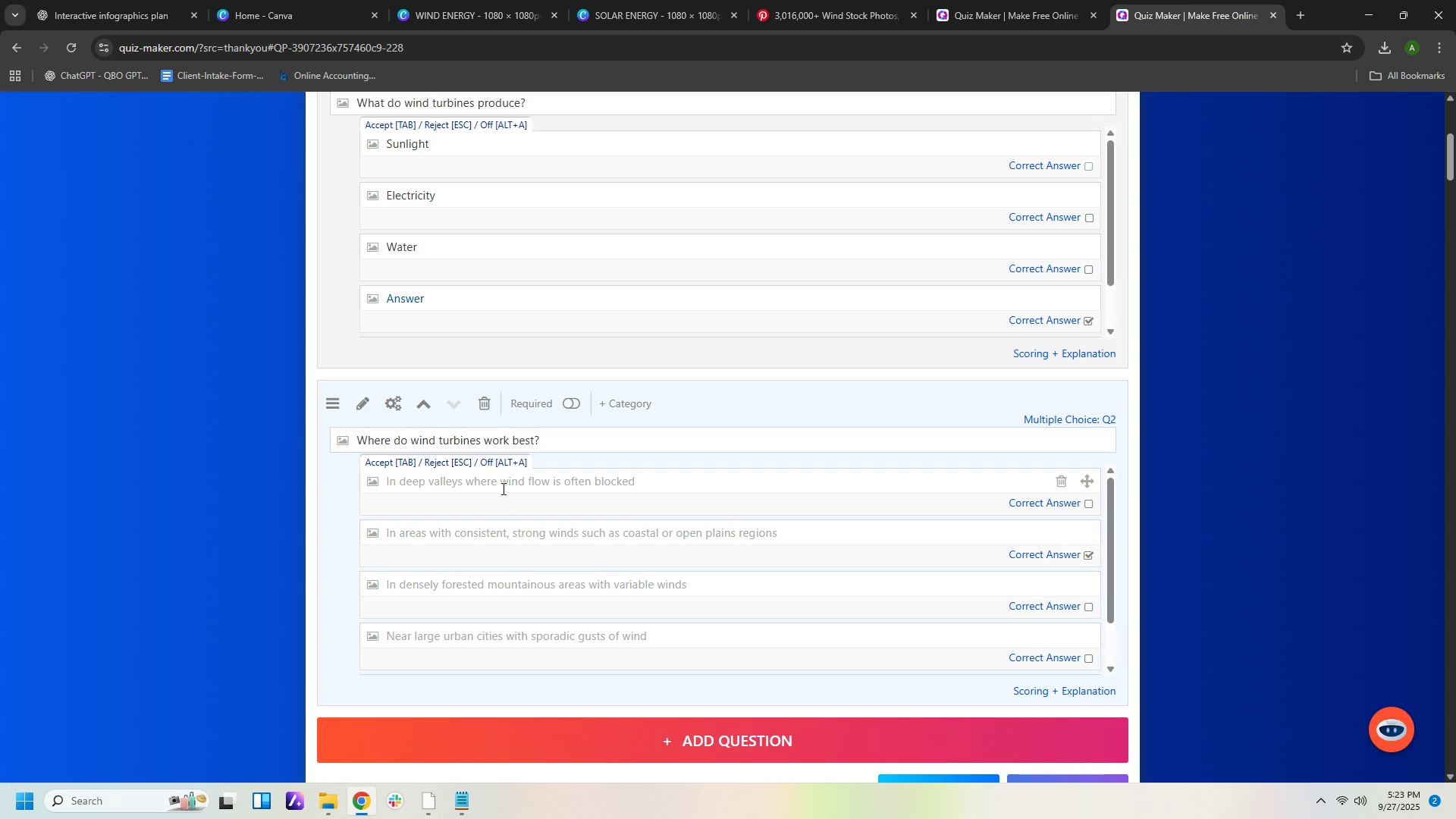 
left_click([507, 479])
 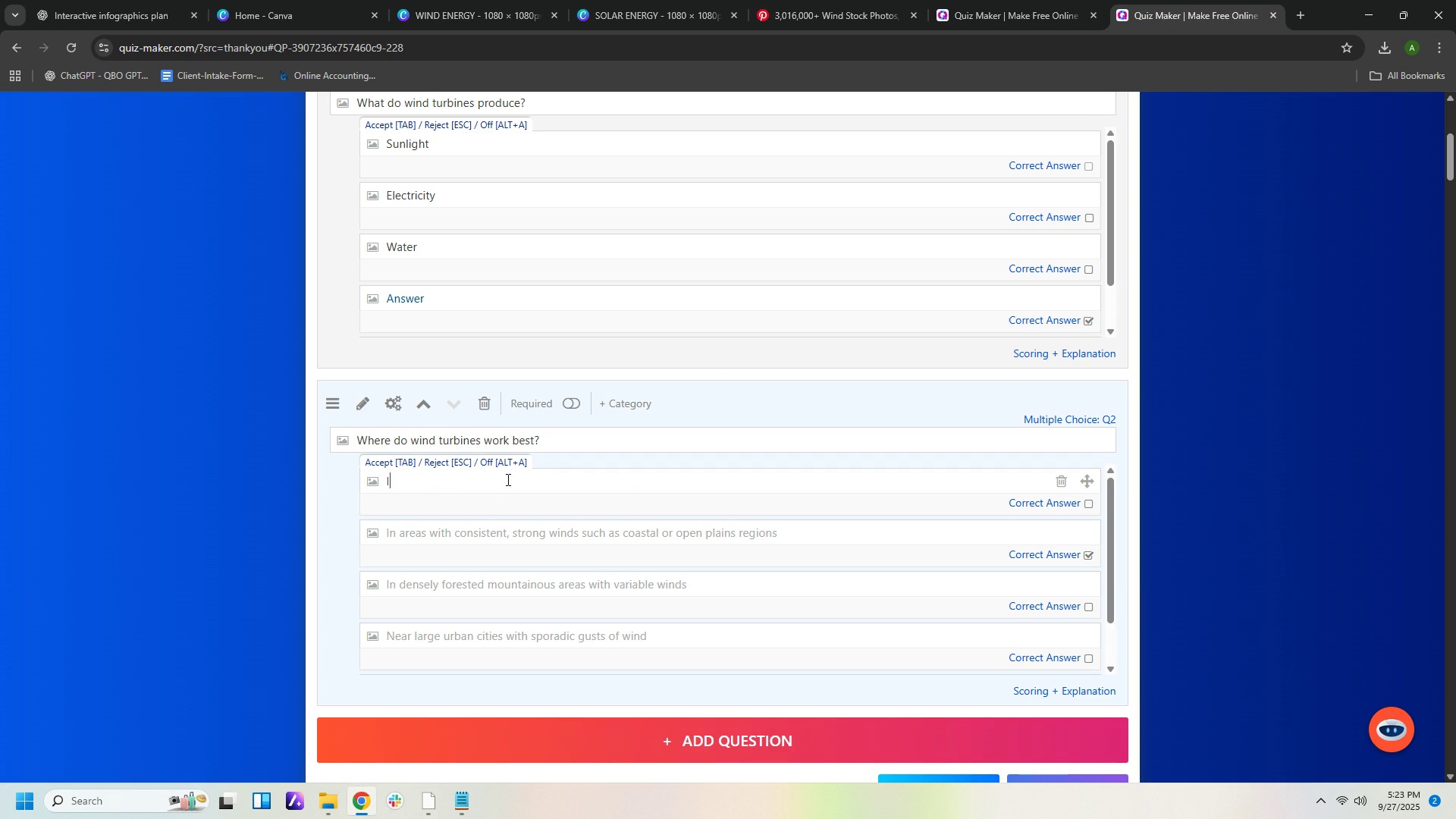 
type(In windy places)
 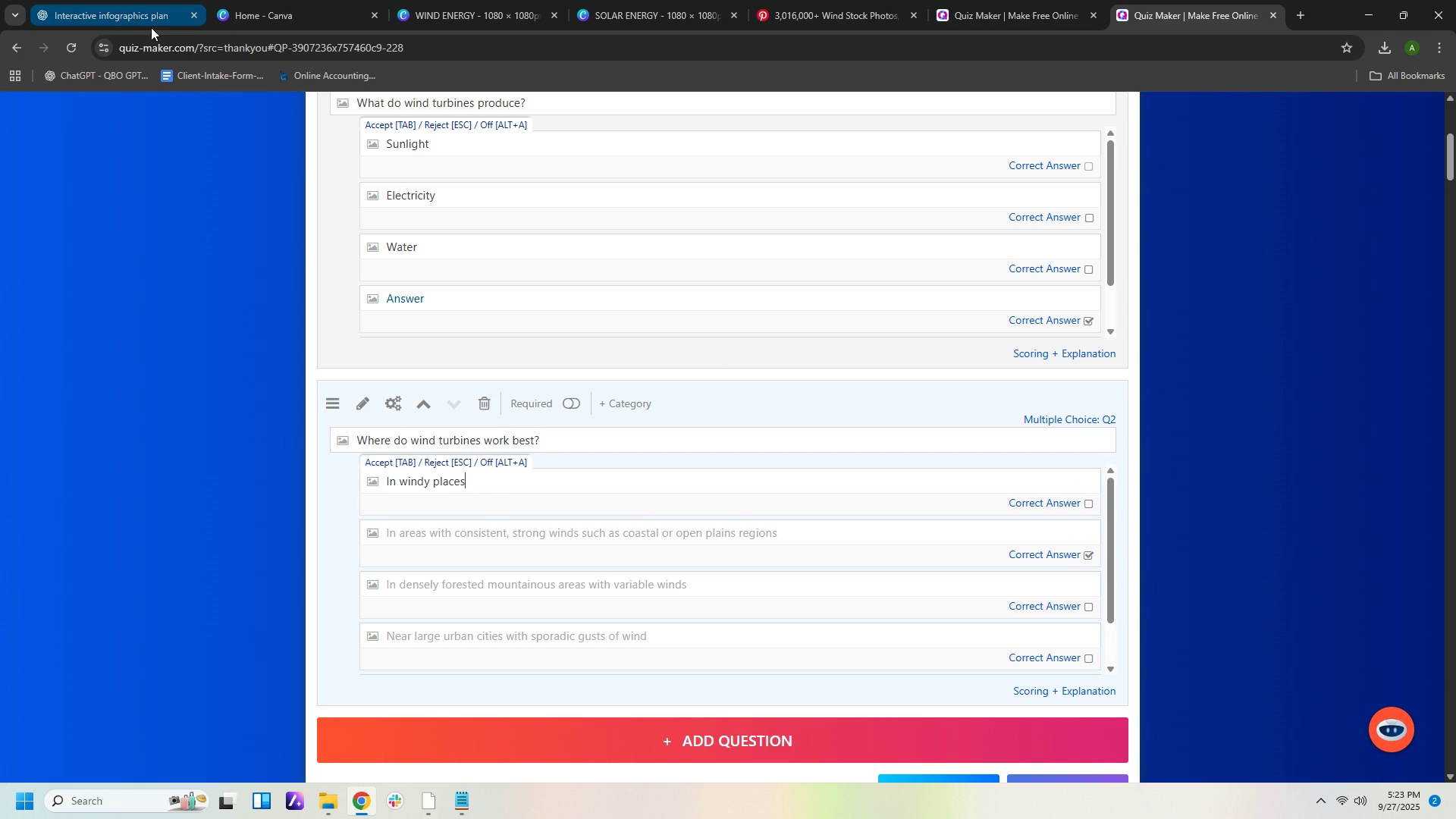 
left_click([152, 21])
 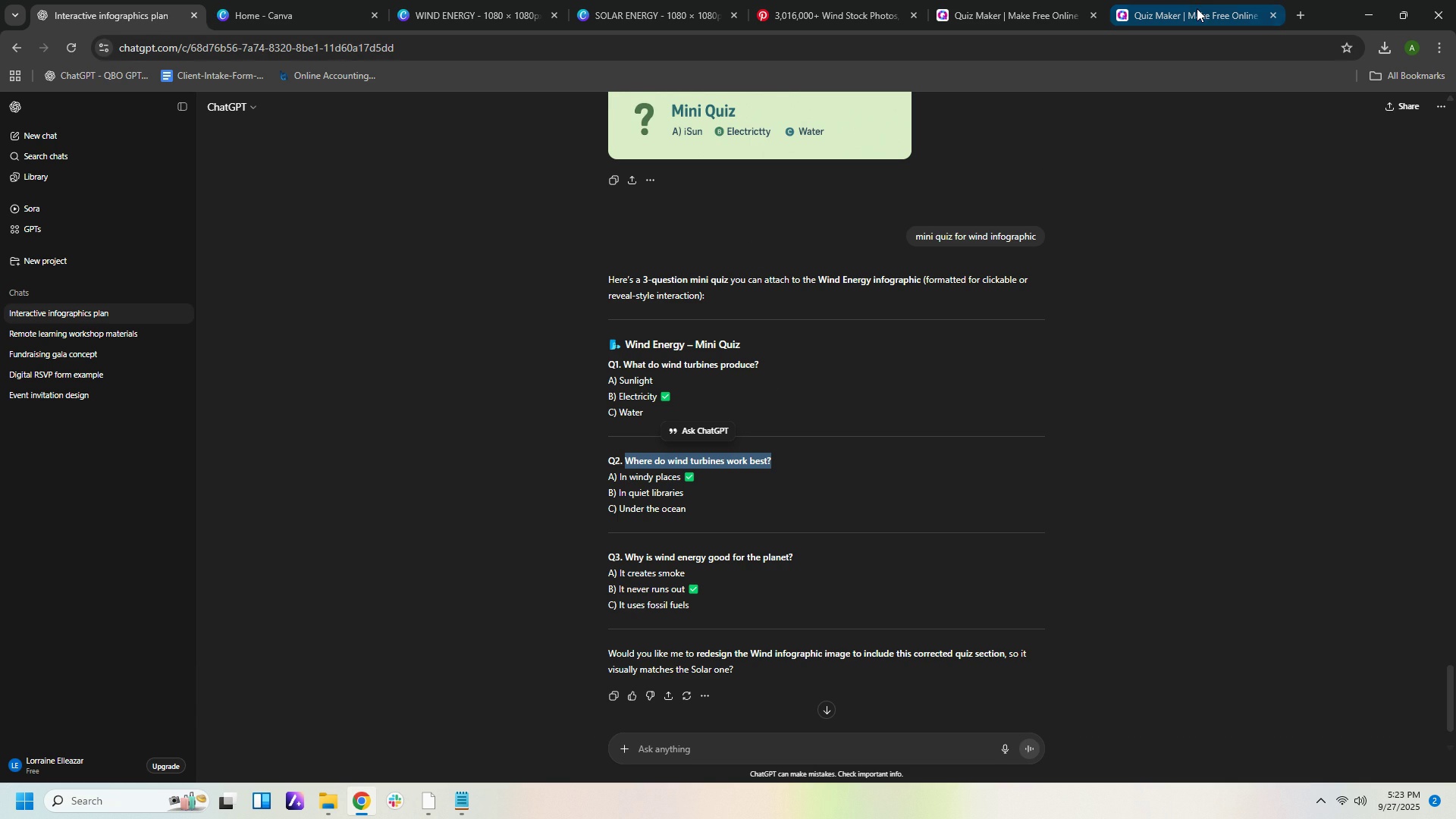 
left_click([1197, 8])
 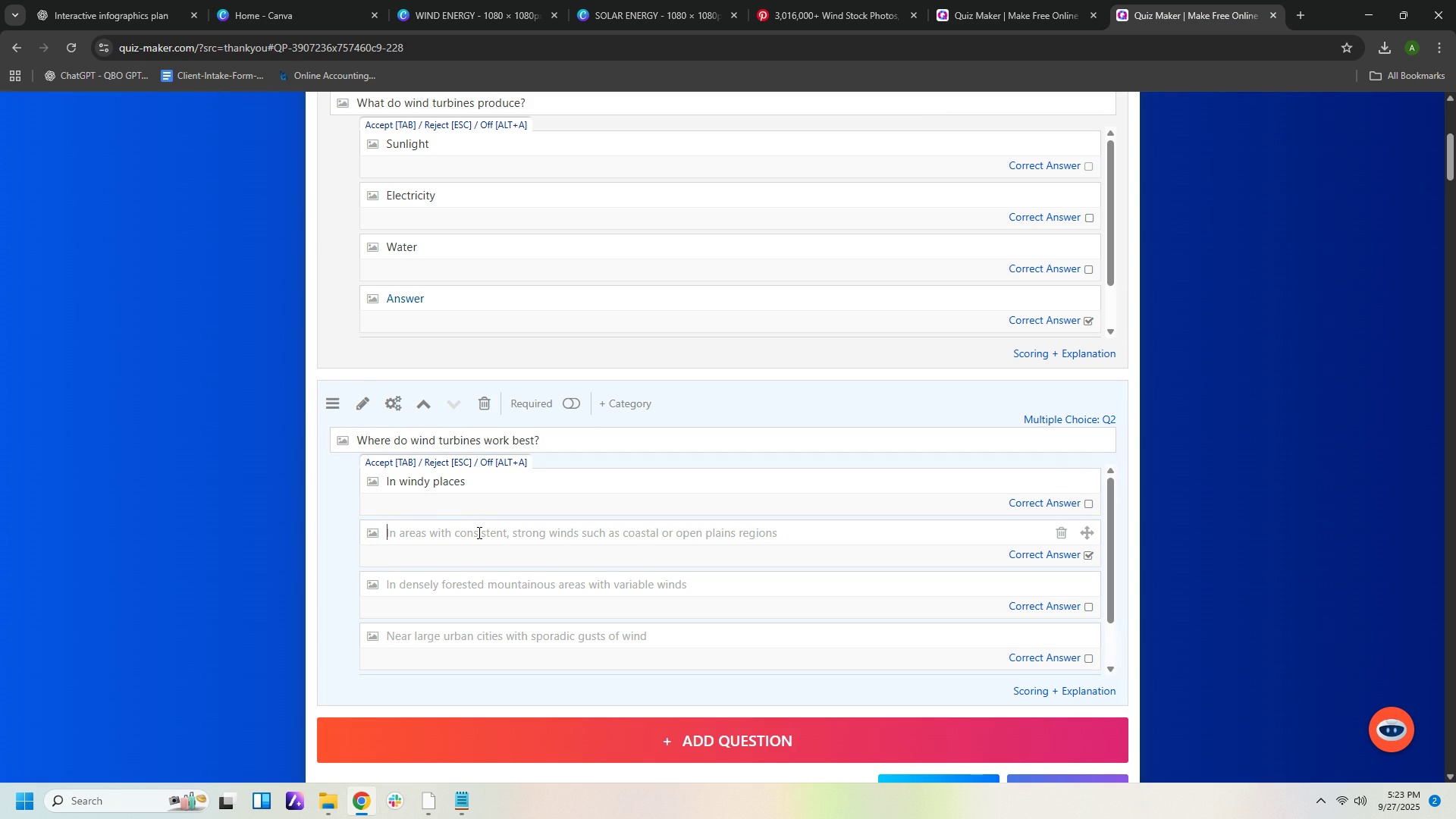 
left_click([478, 532])